 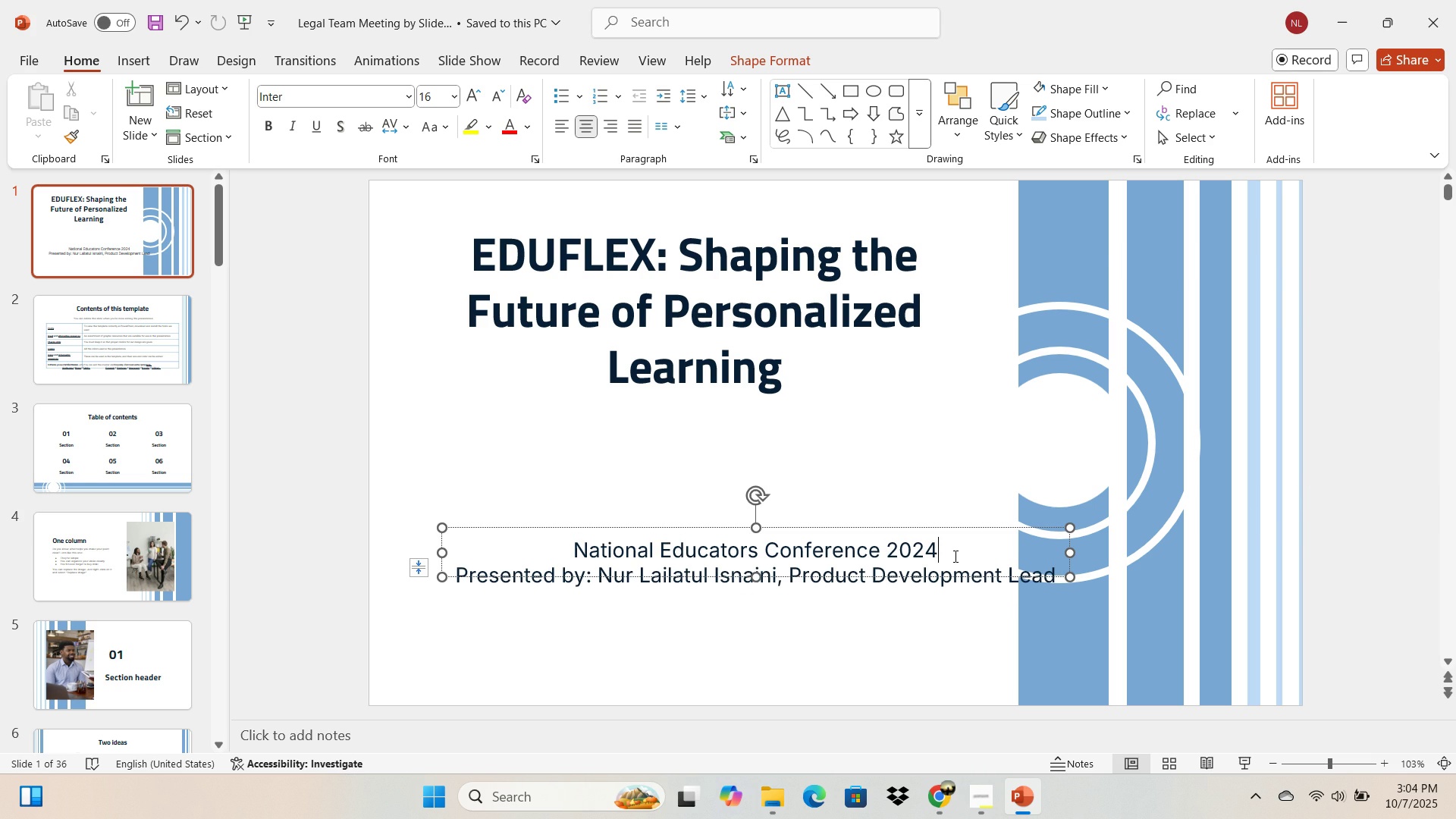 
key(Shift+ShiftRight)
 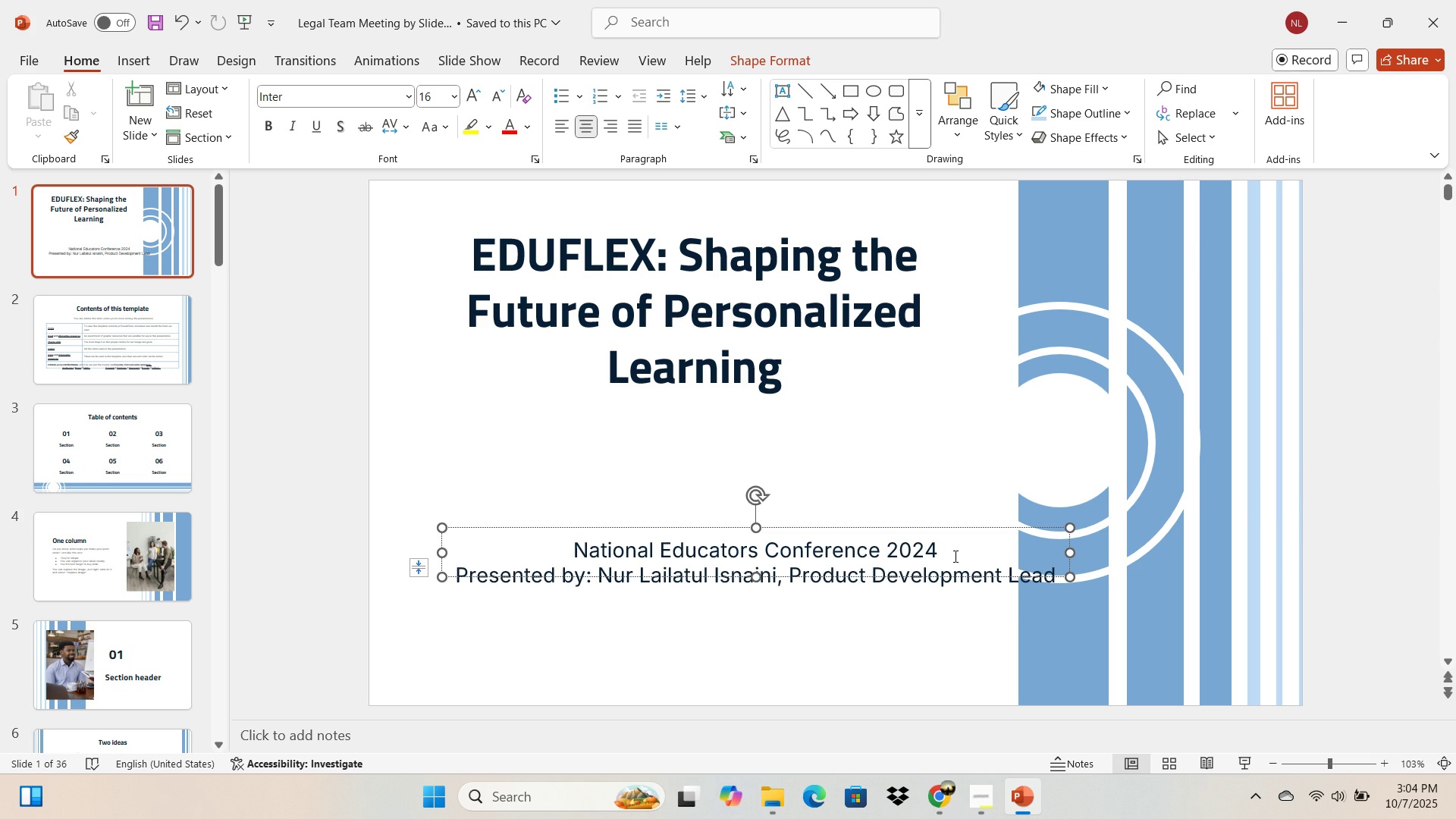 
key(Shift+Enter)
 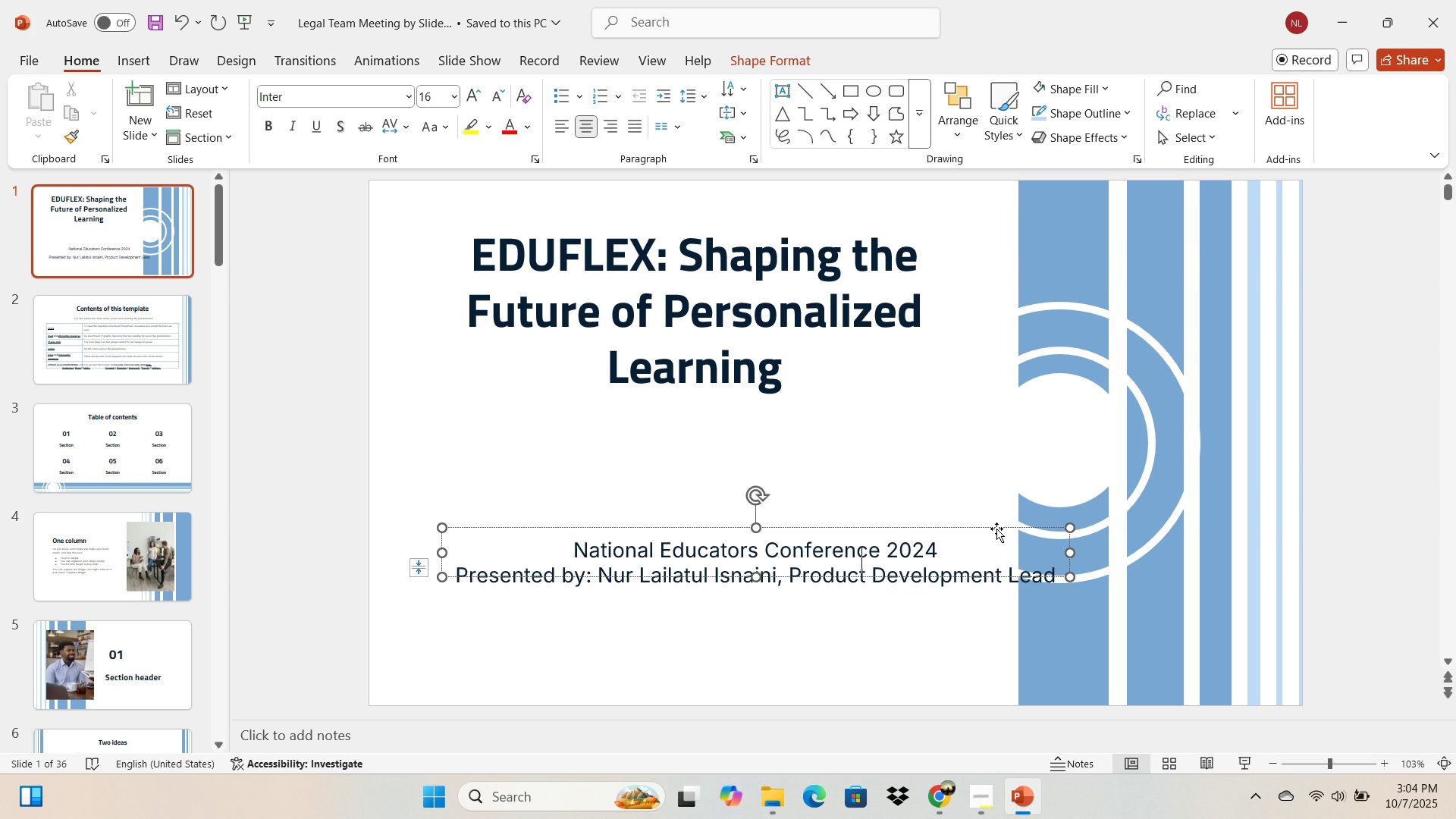 
key(Backspace)
 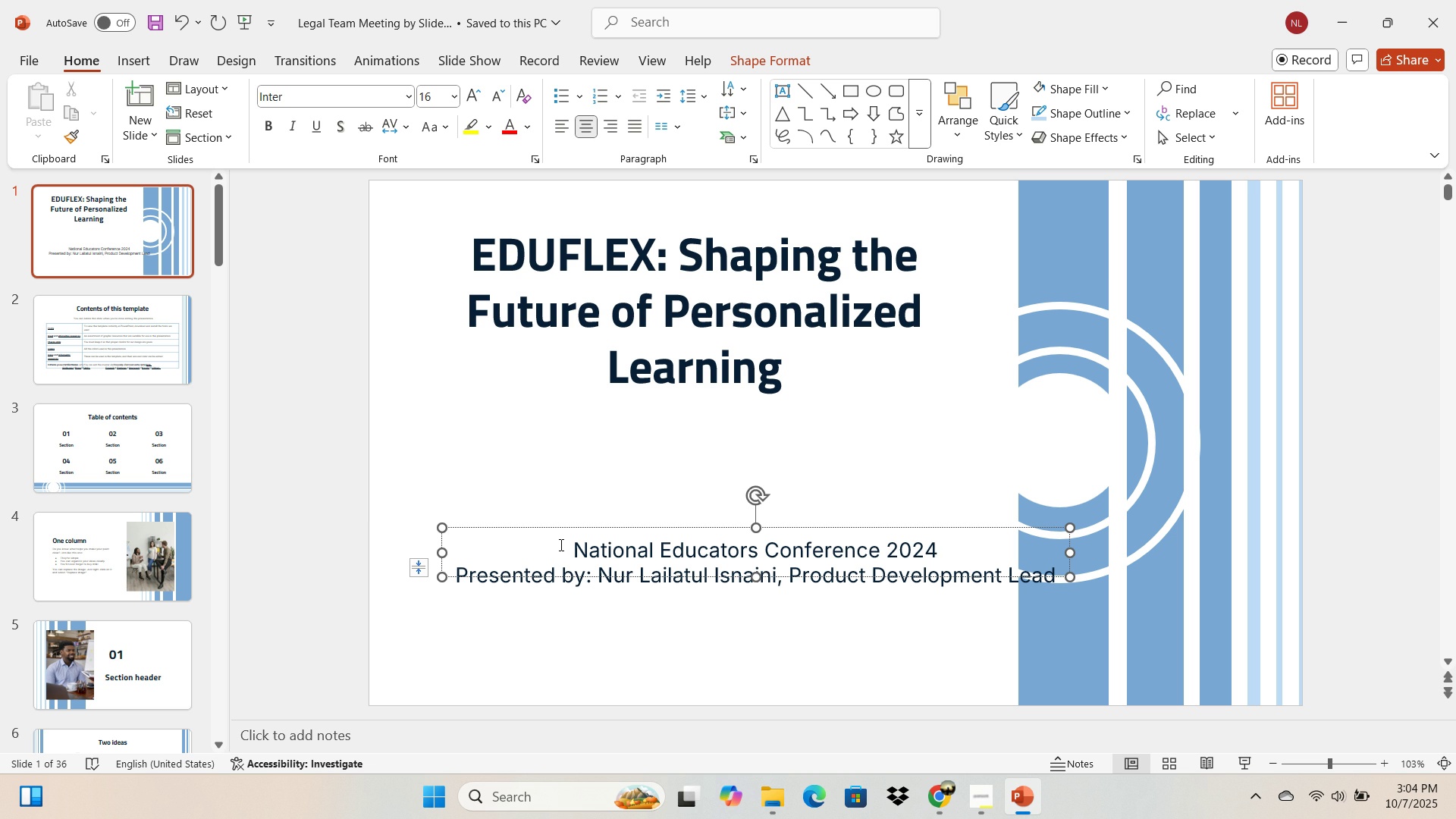 
wait(8.35)
 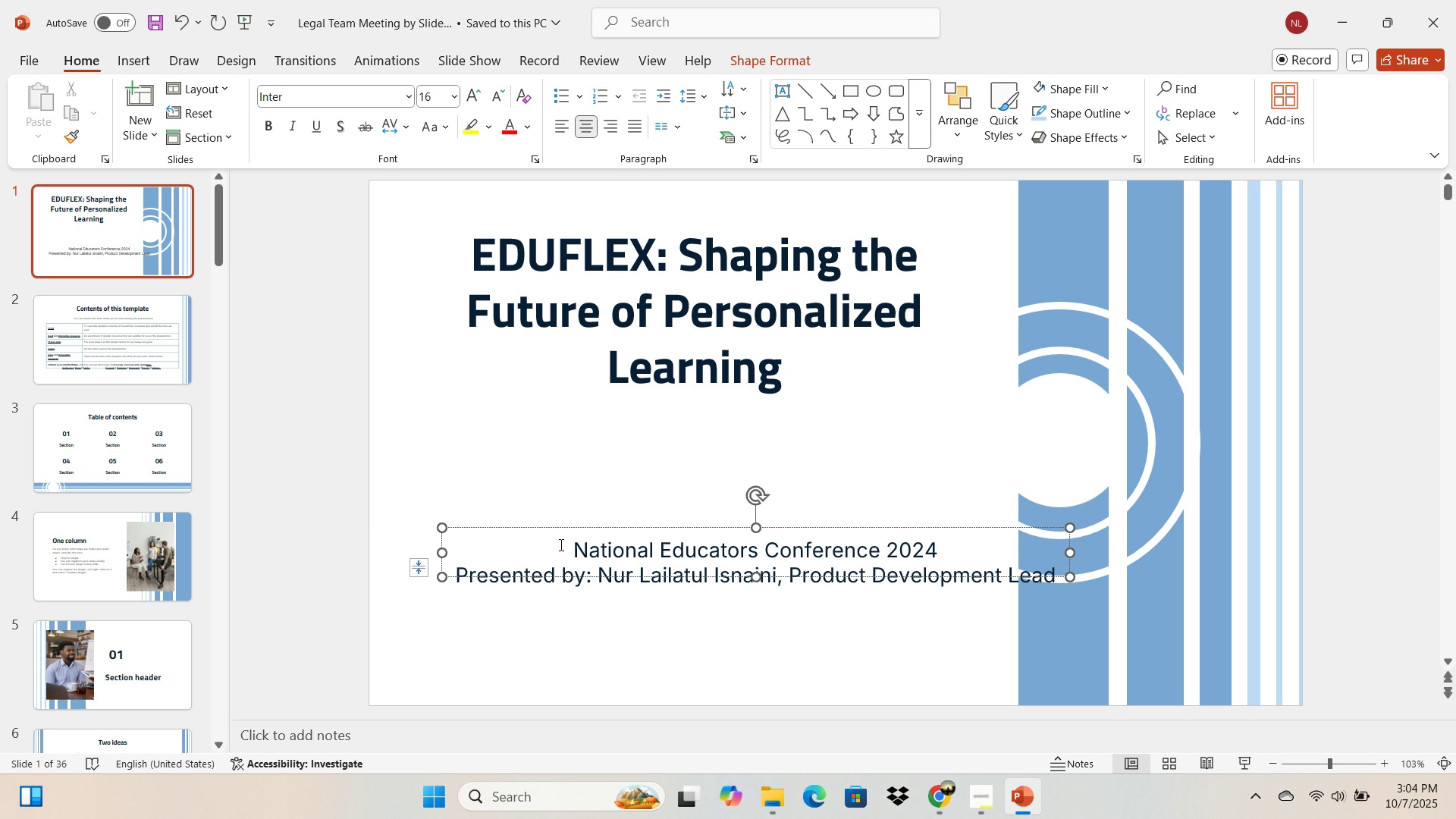 
left_click([664, 340])
 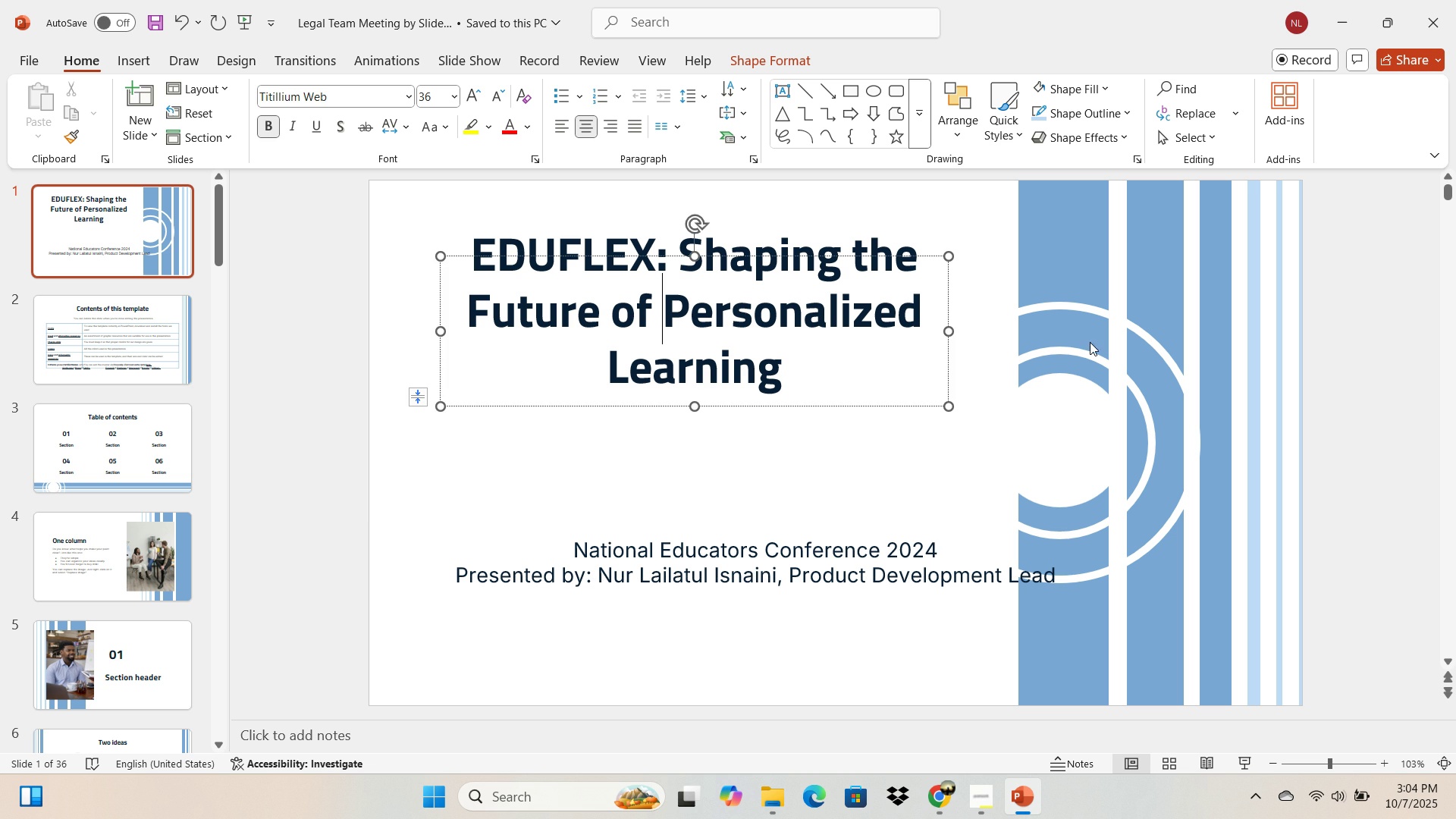 
scroll: coordinate [1120, 346], scroll_direction: up, amount: 2.0
 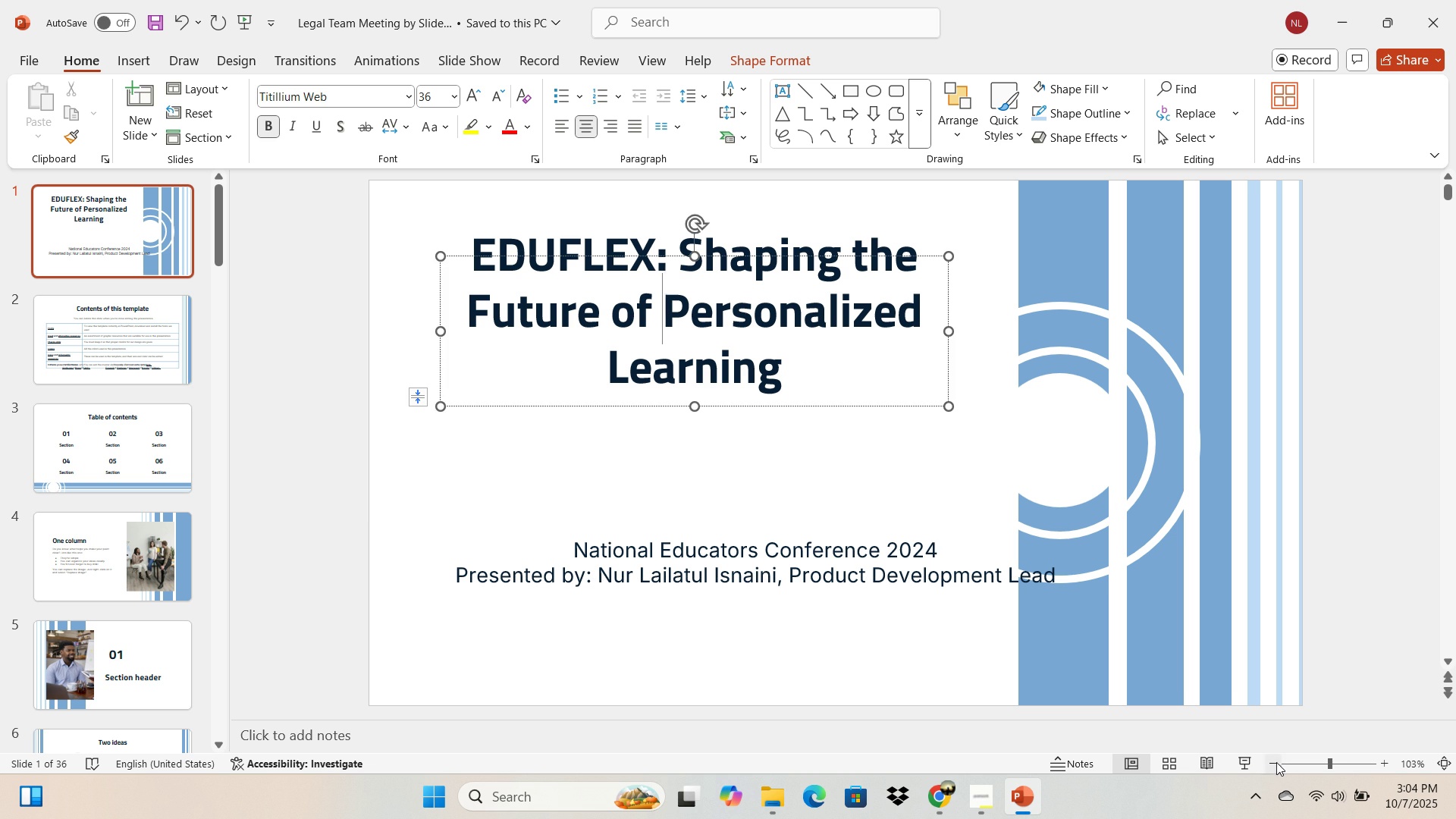 
double_click([1276, 762])